 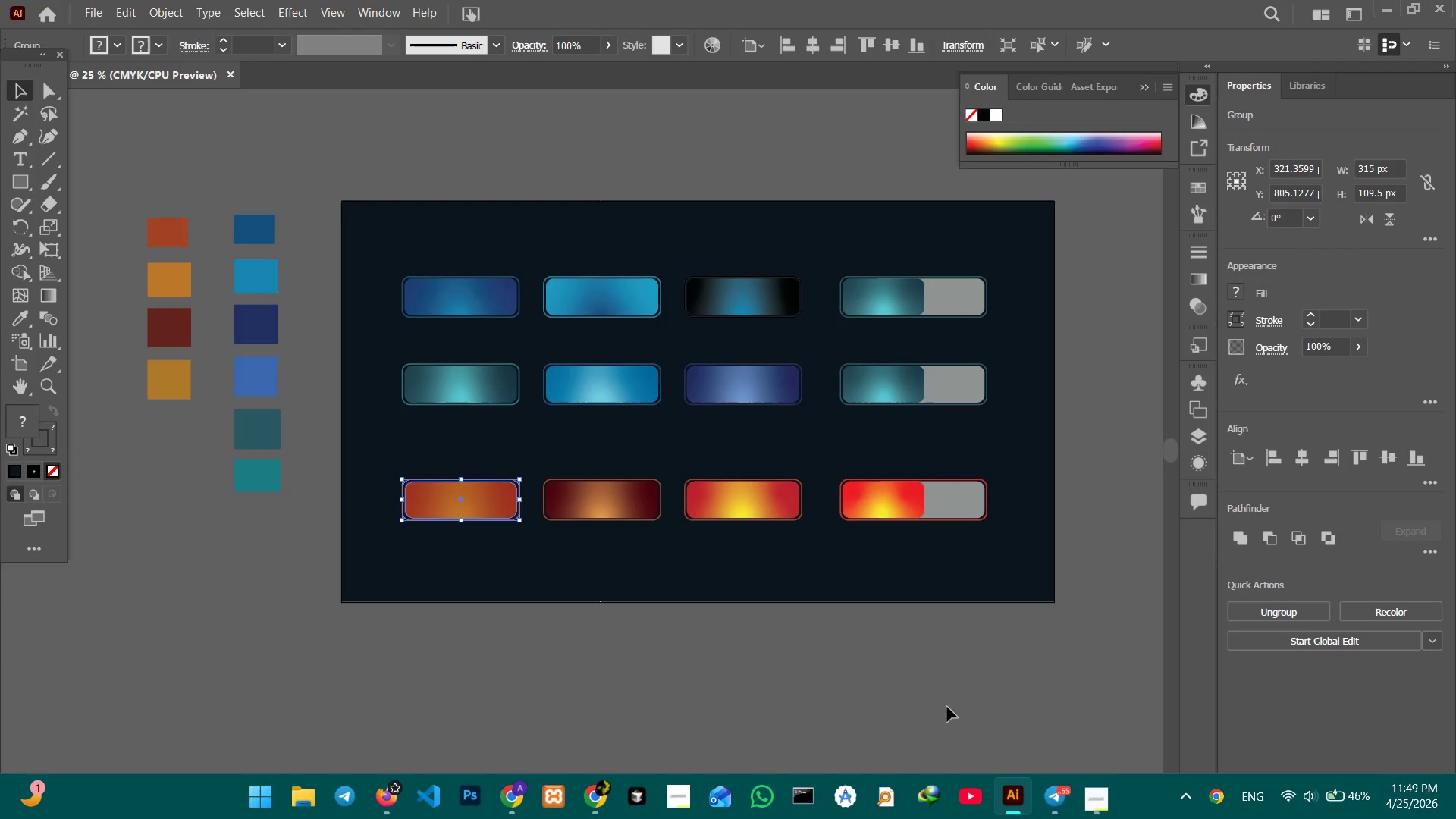 
key(Control+Minus)
 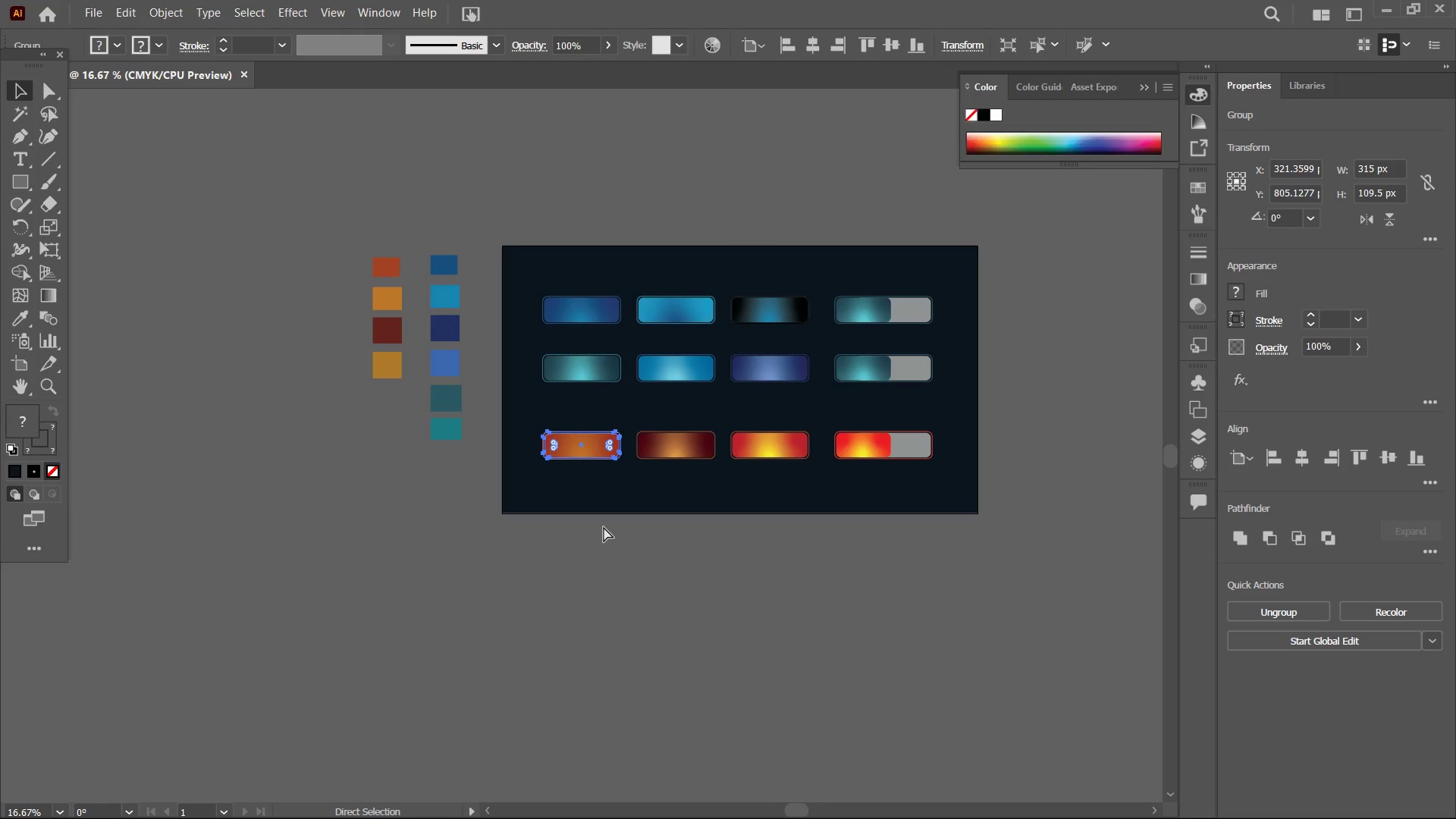 
key(Control+Equal)
 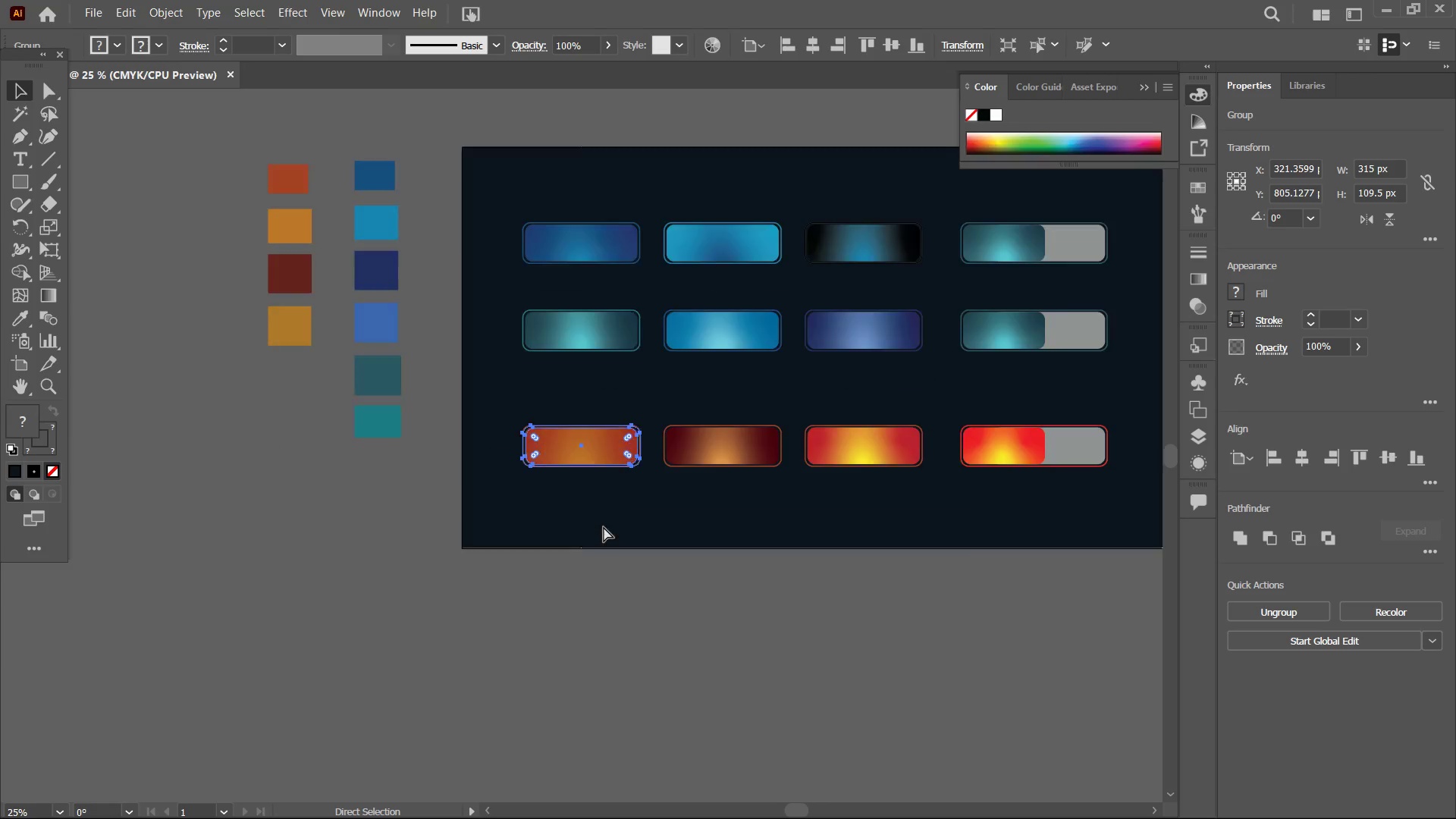 
key(Control+Equal)
 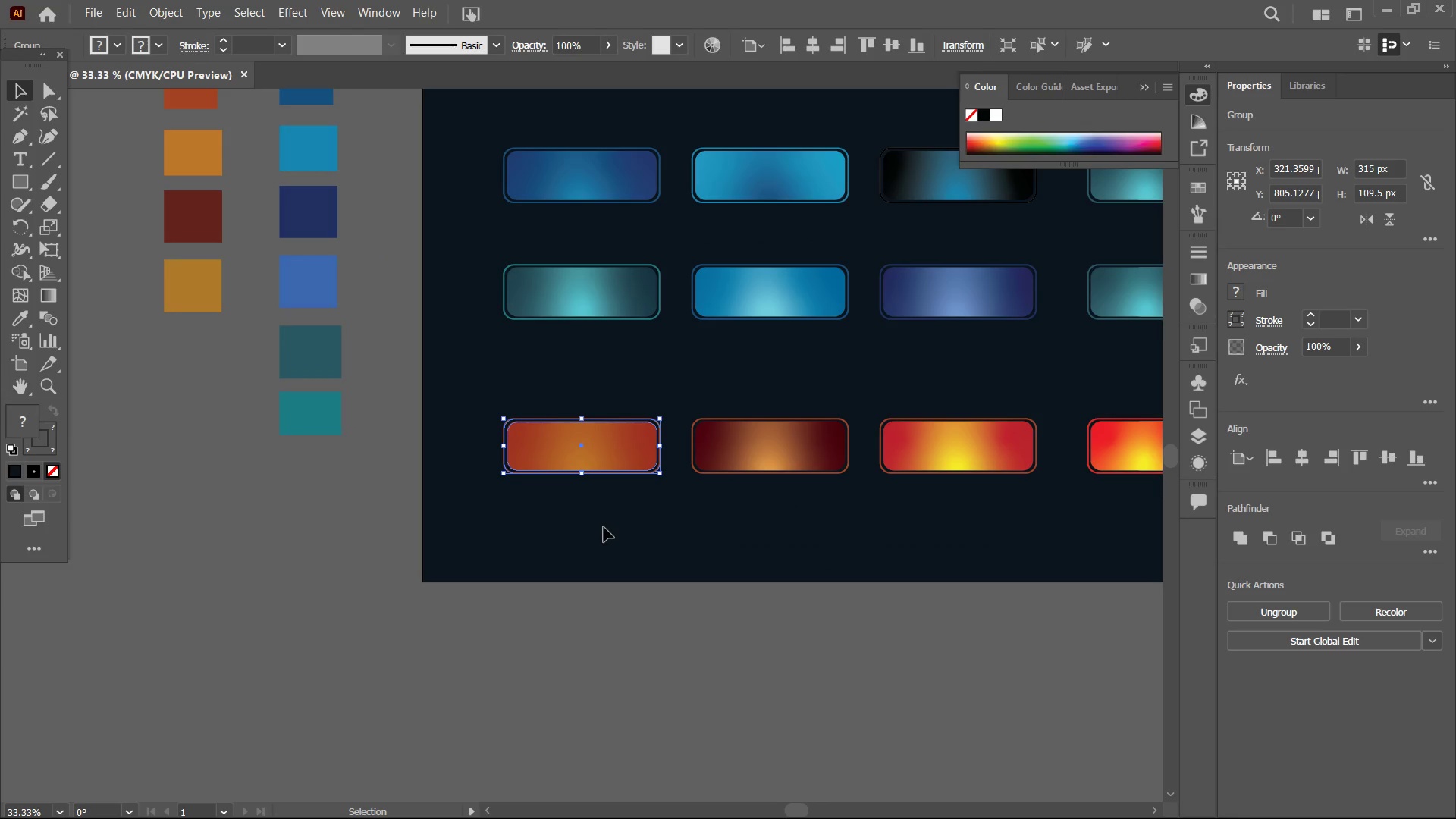 
wait(6.69)
 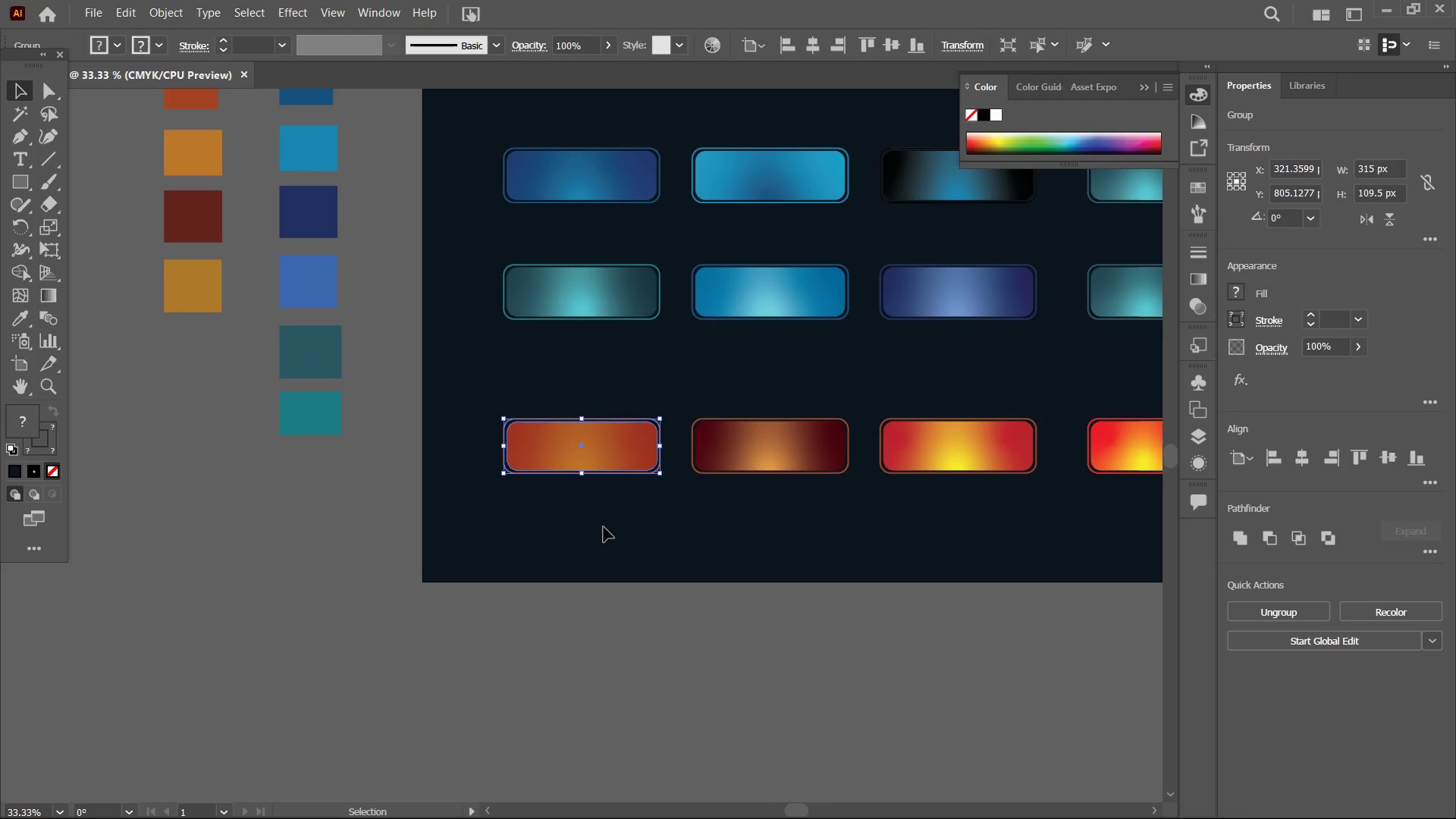 
left_click([1085, 795])